 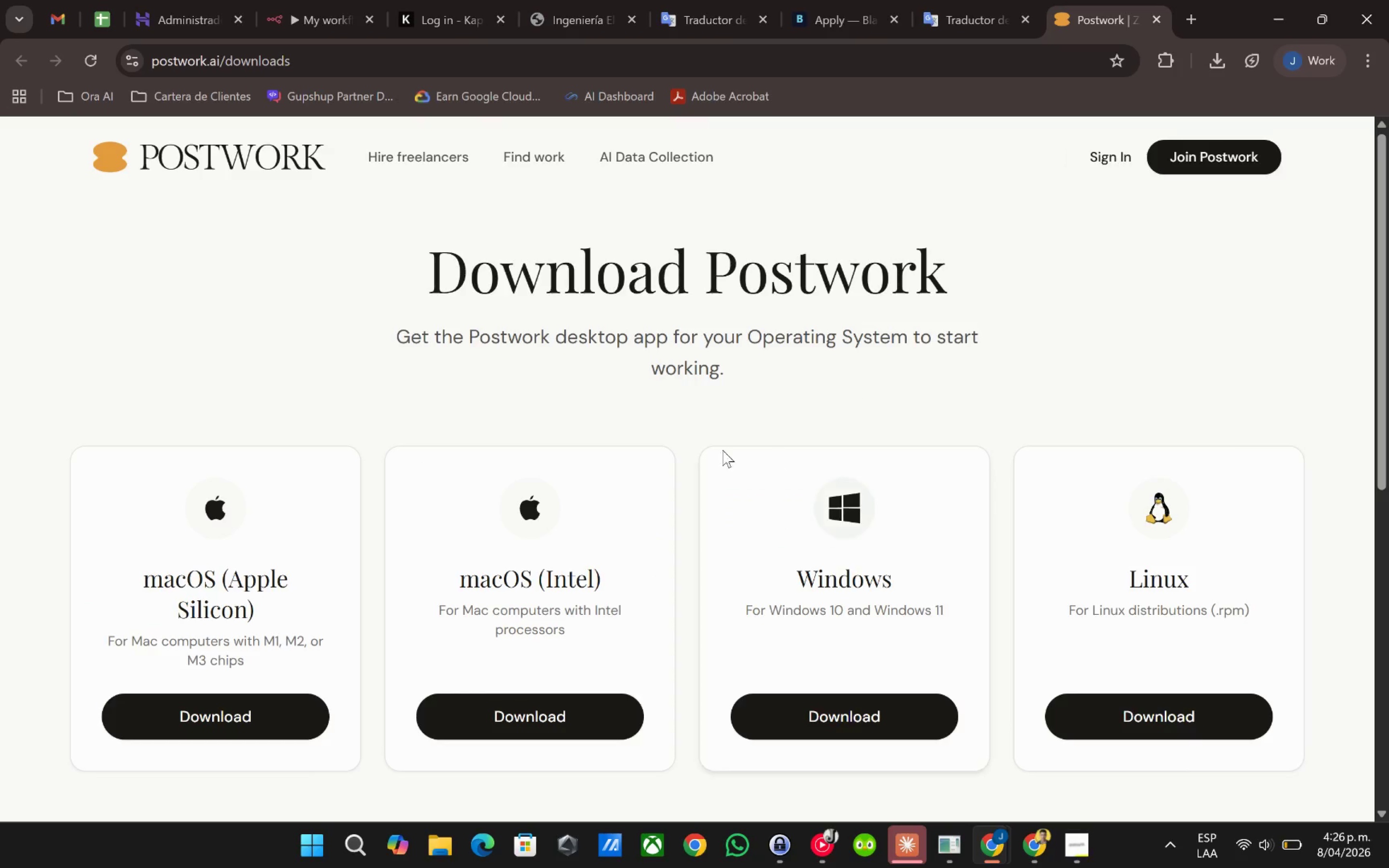 
left_click([1275, 12])
 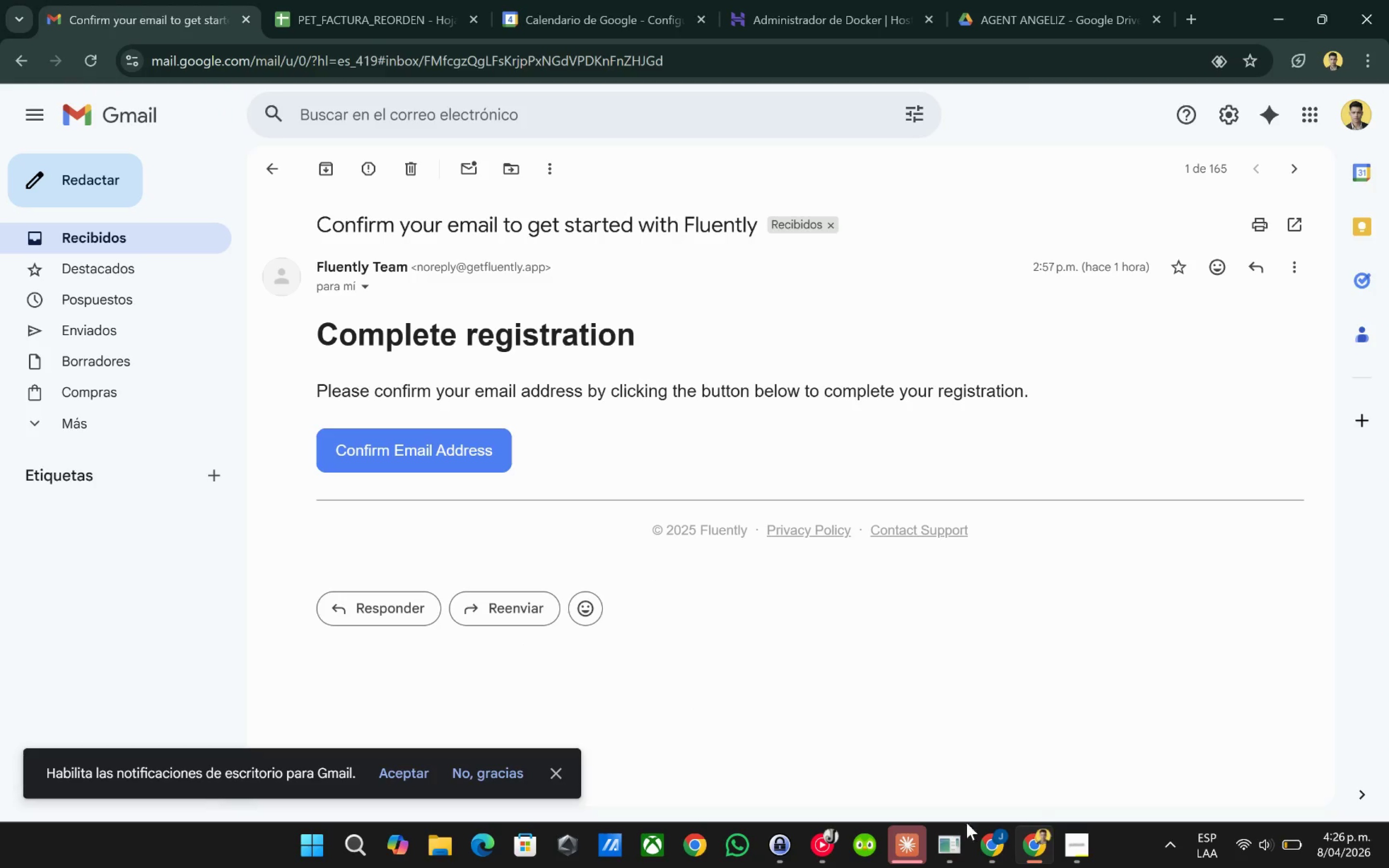 
left_click([897, 852])
 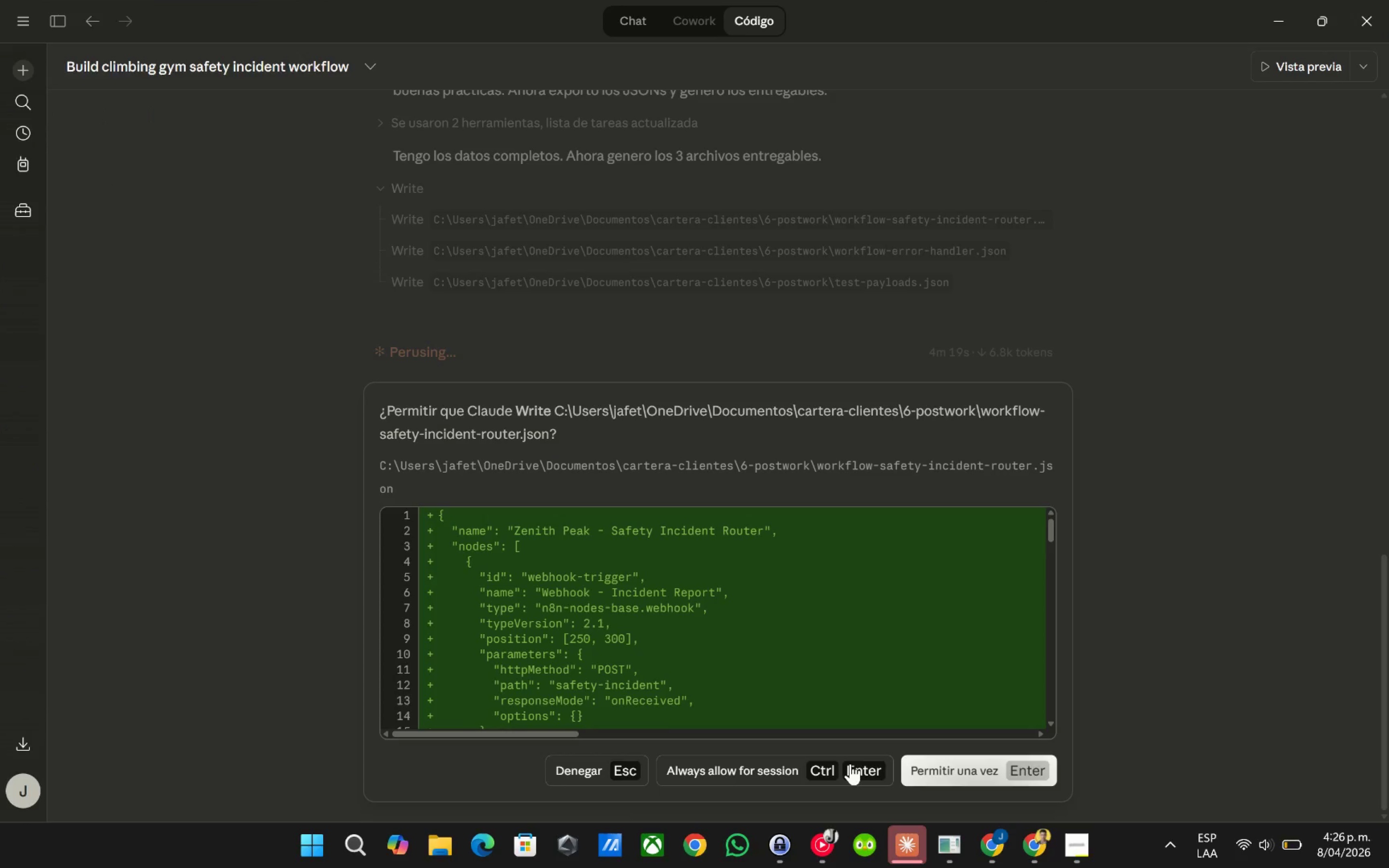 
left_click([749, 769])
 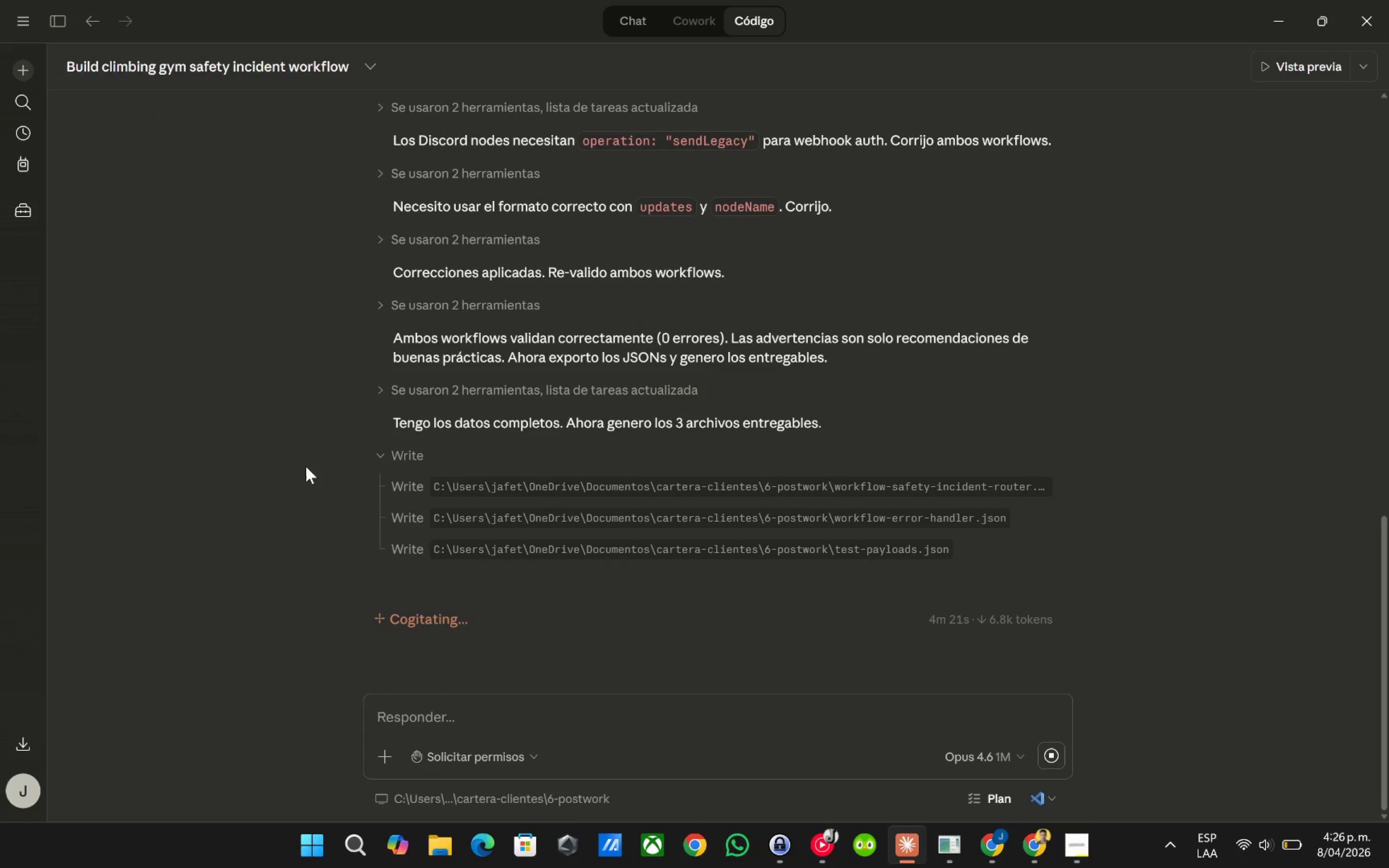 
scroll: coordinate [344, 435], scroll_direction: down, amount: 5.0
 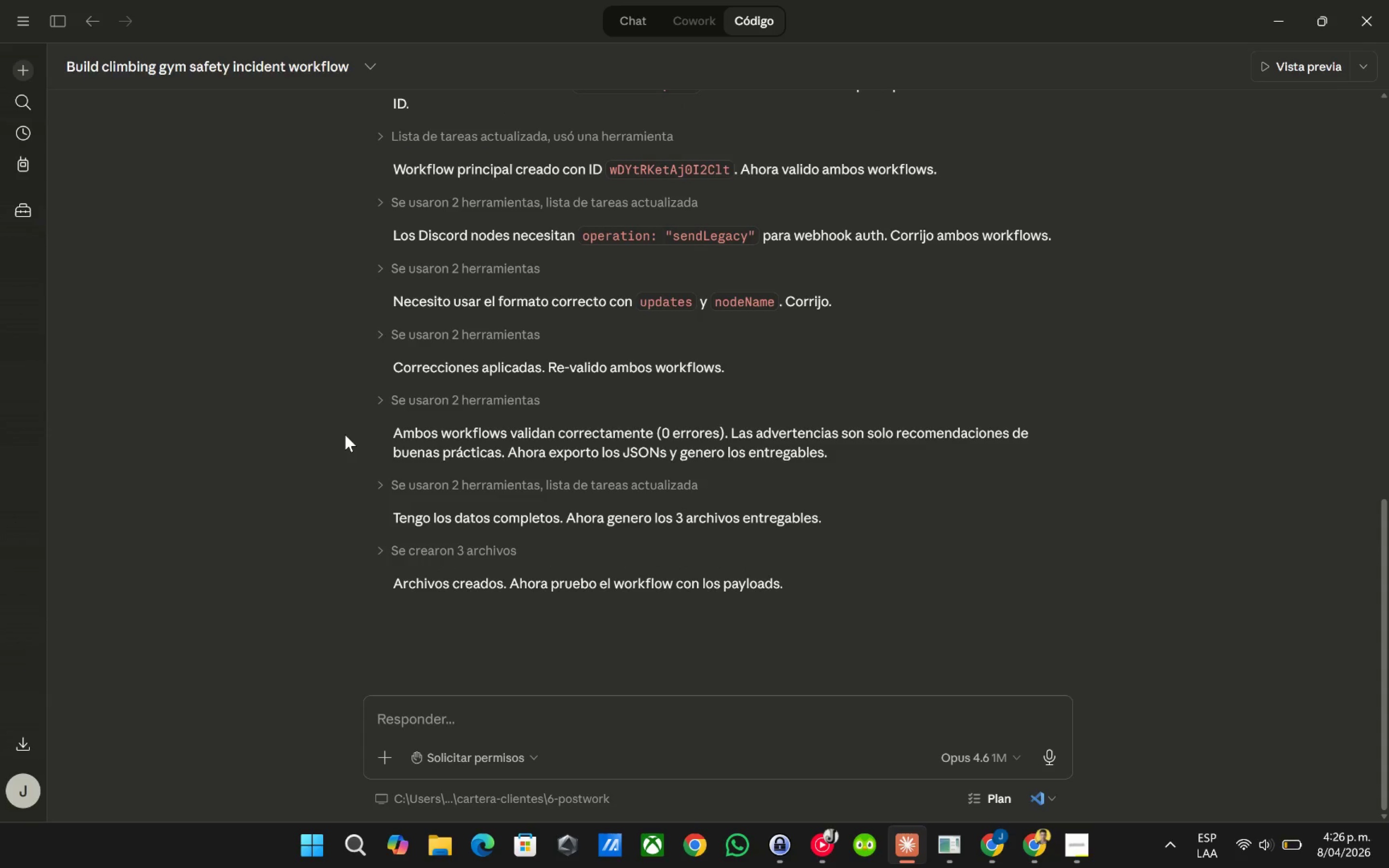 
wait(7.76)
 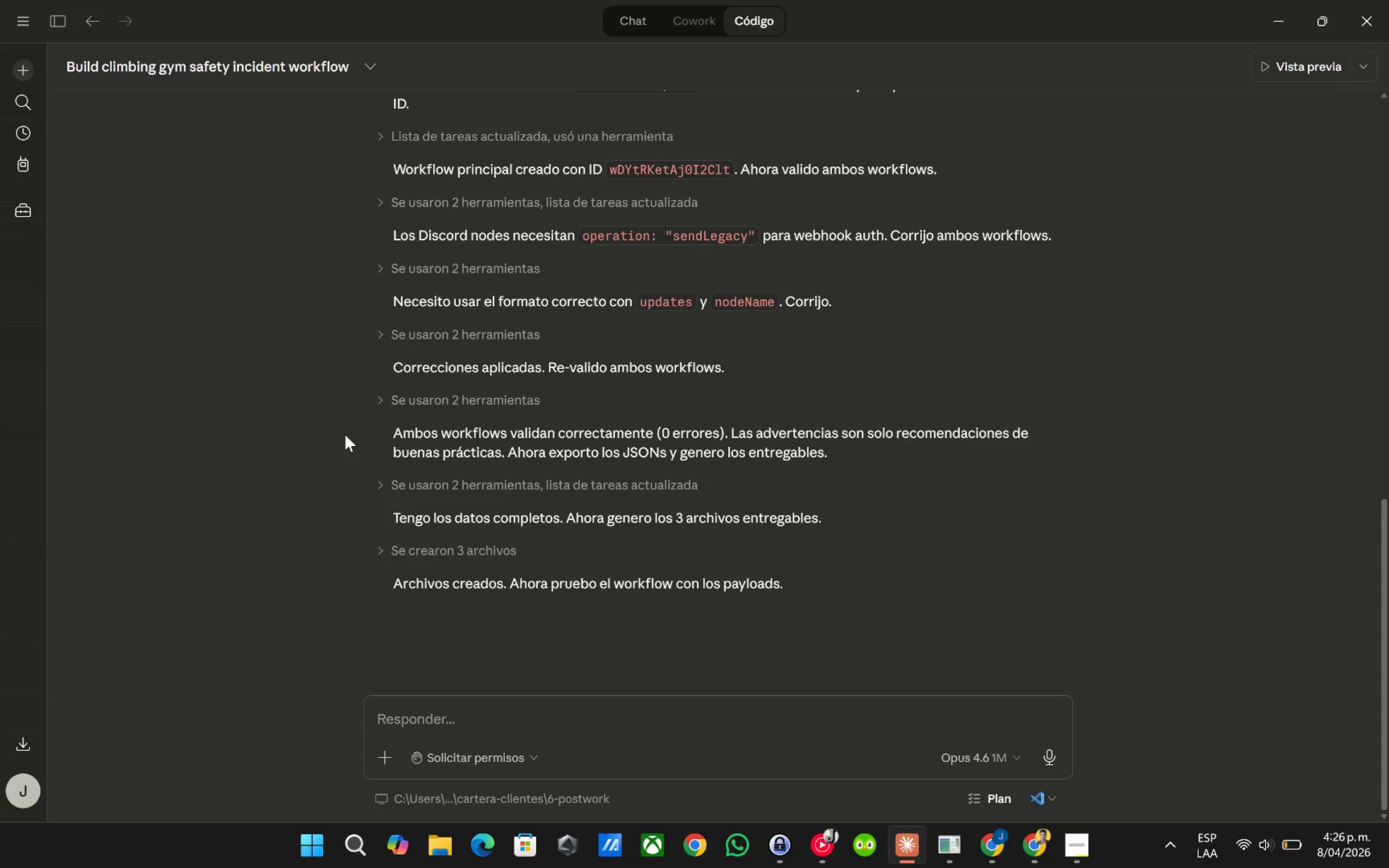 
left_click([438, 554])
 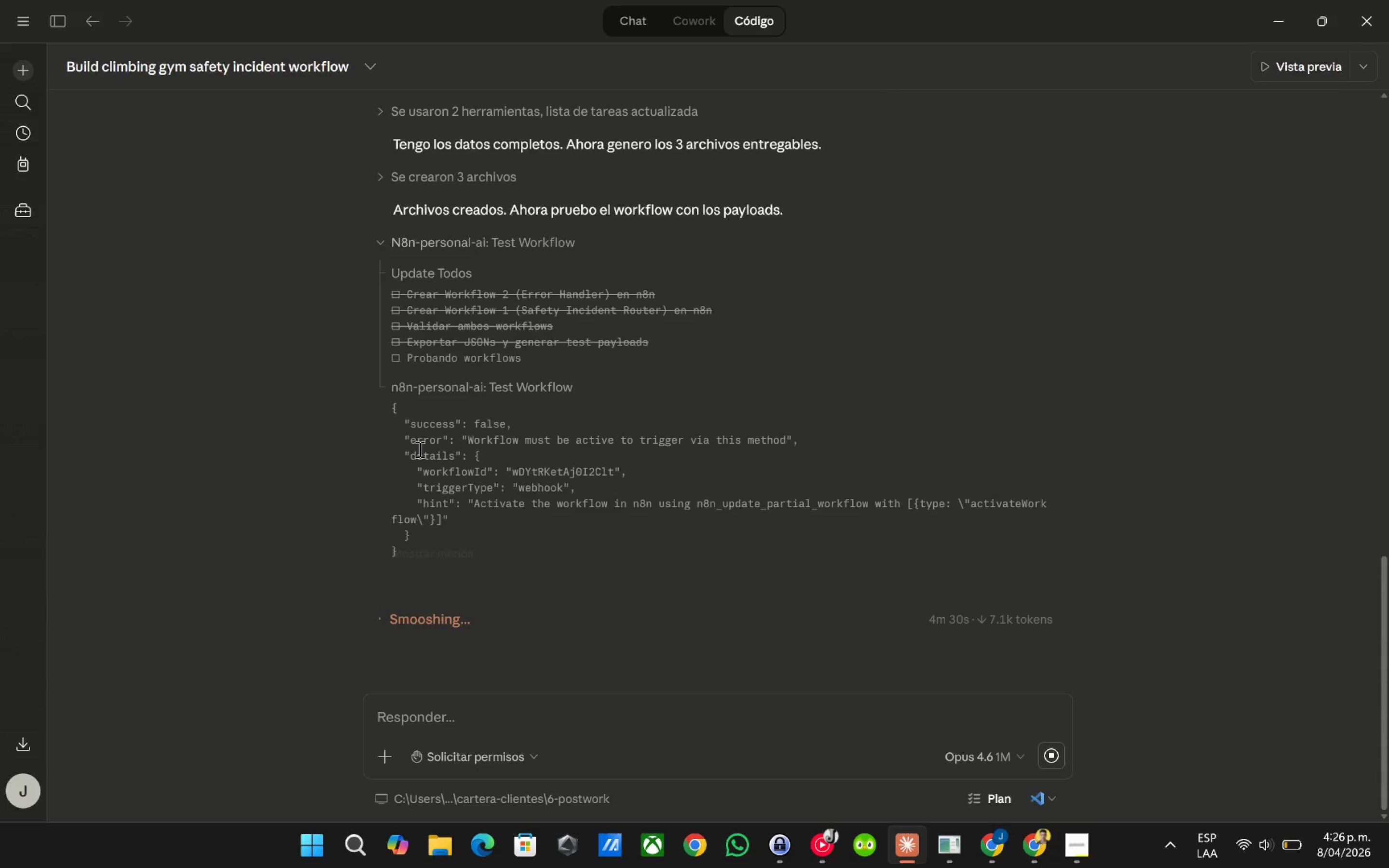 
scroll: coordinate [422, 449], scroll_direction: down, amount: 3.0
 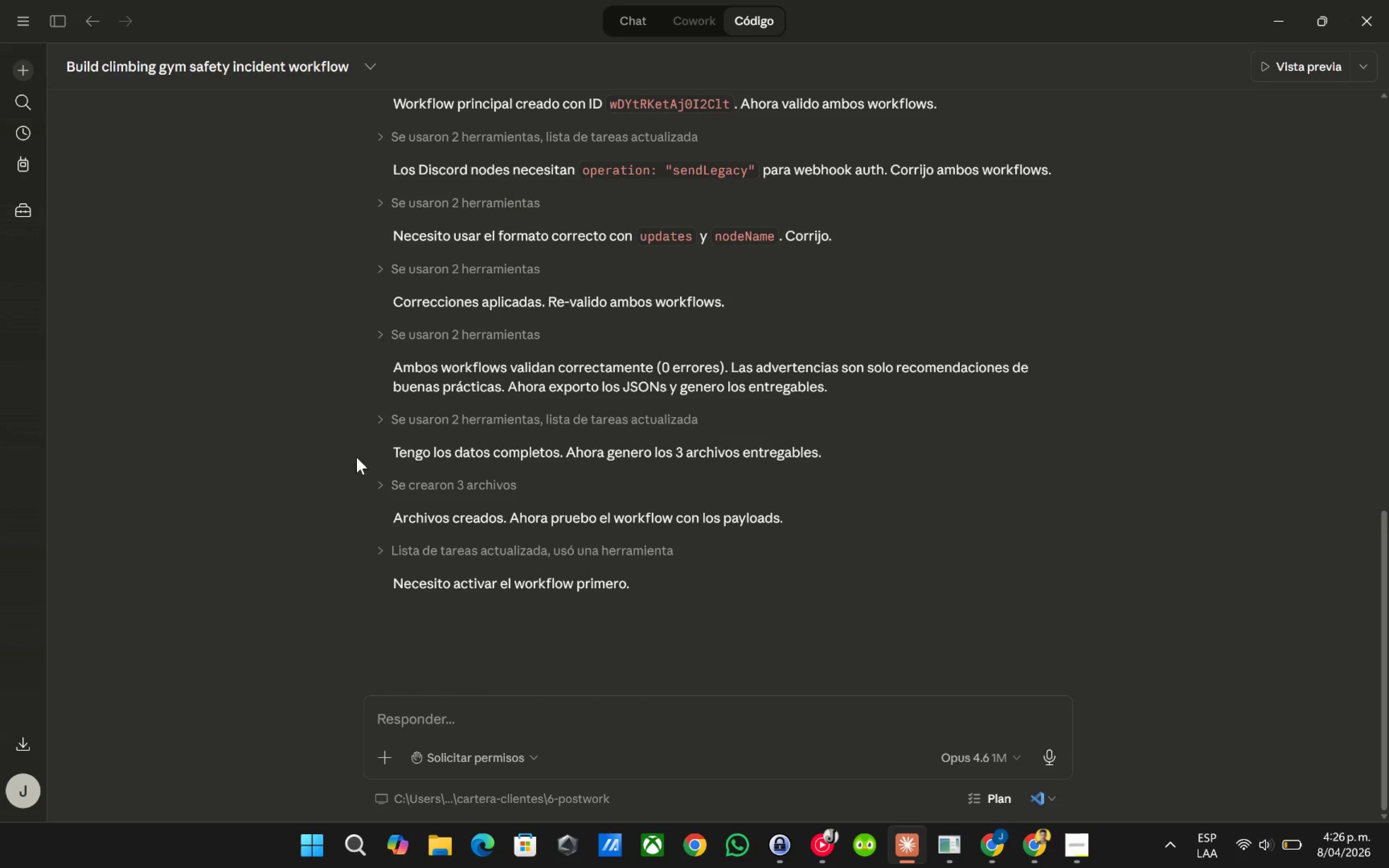 
mouse_move([365, 451])
 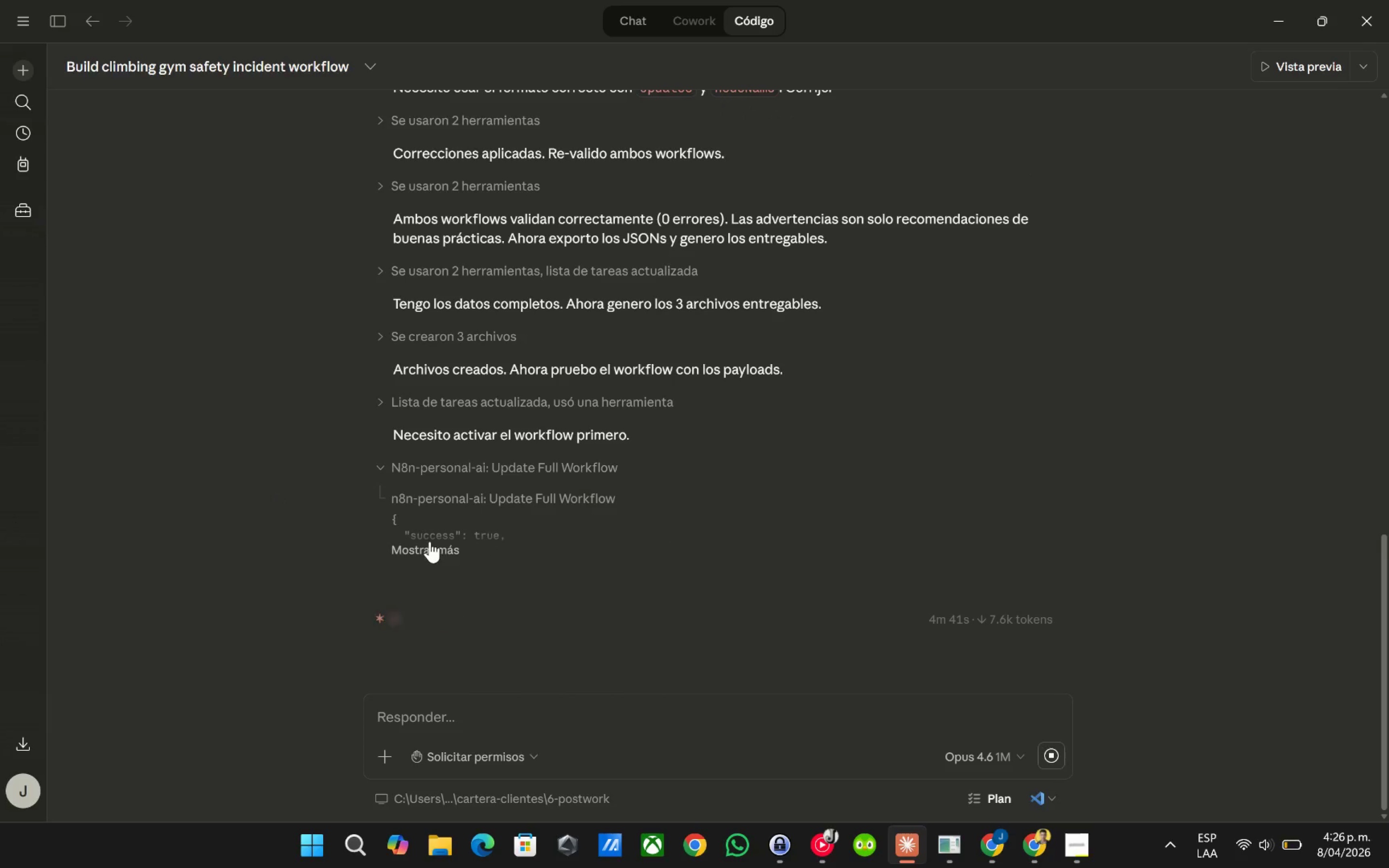 
left_click([430, 542])
 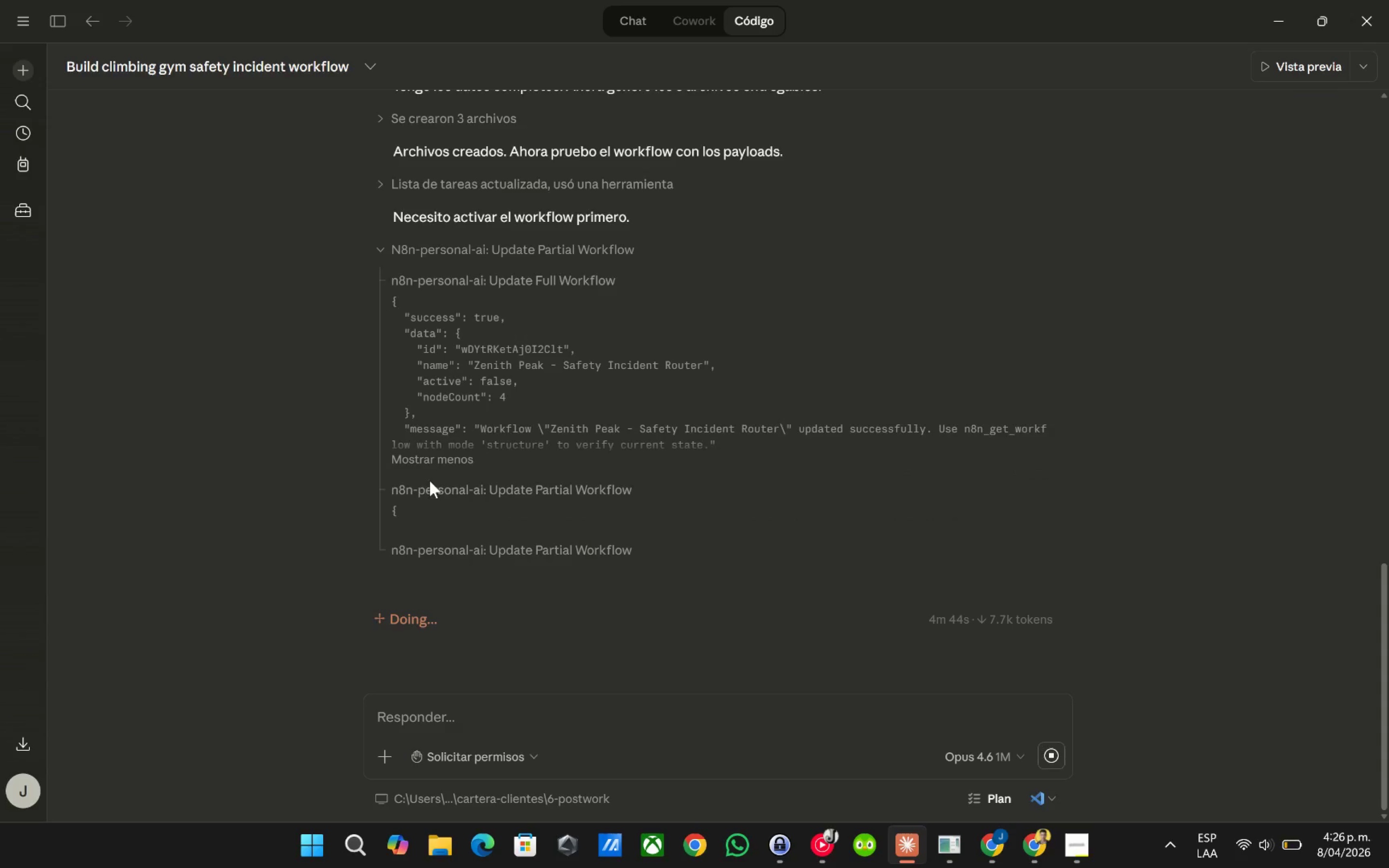 
mouse_move([352, 454])
 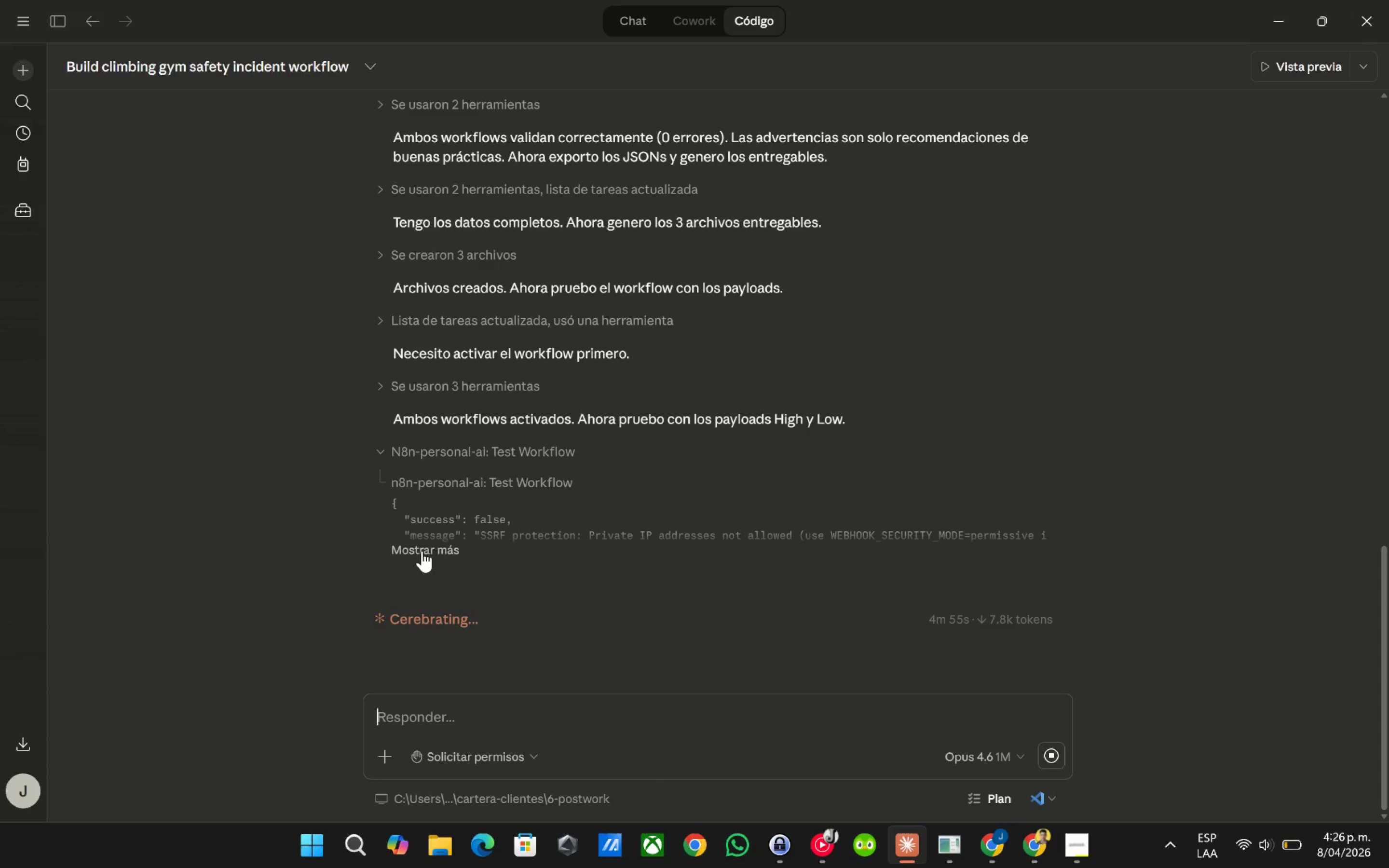 
left_click([422, 551])
 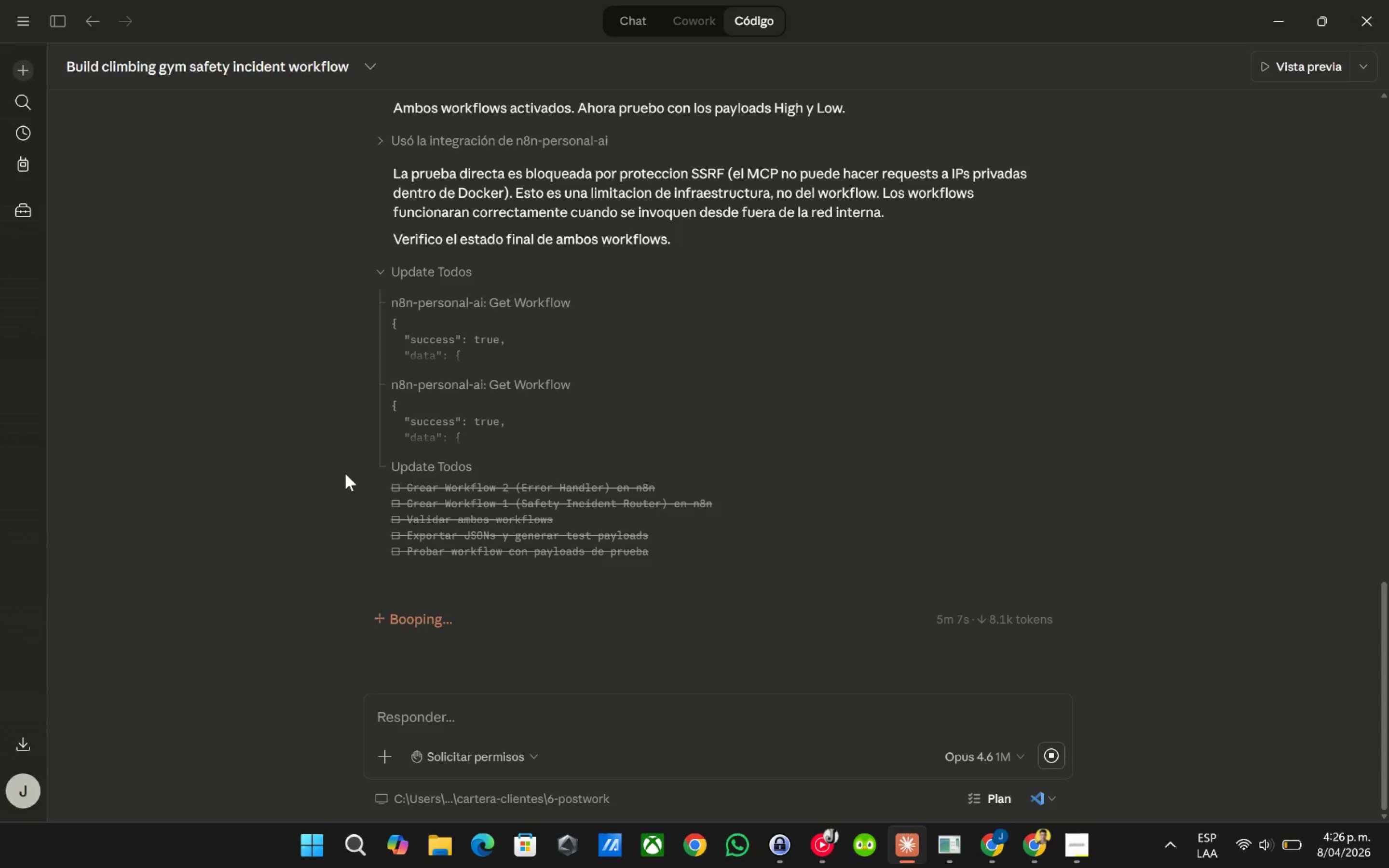 
wait(16.97)
 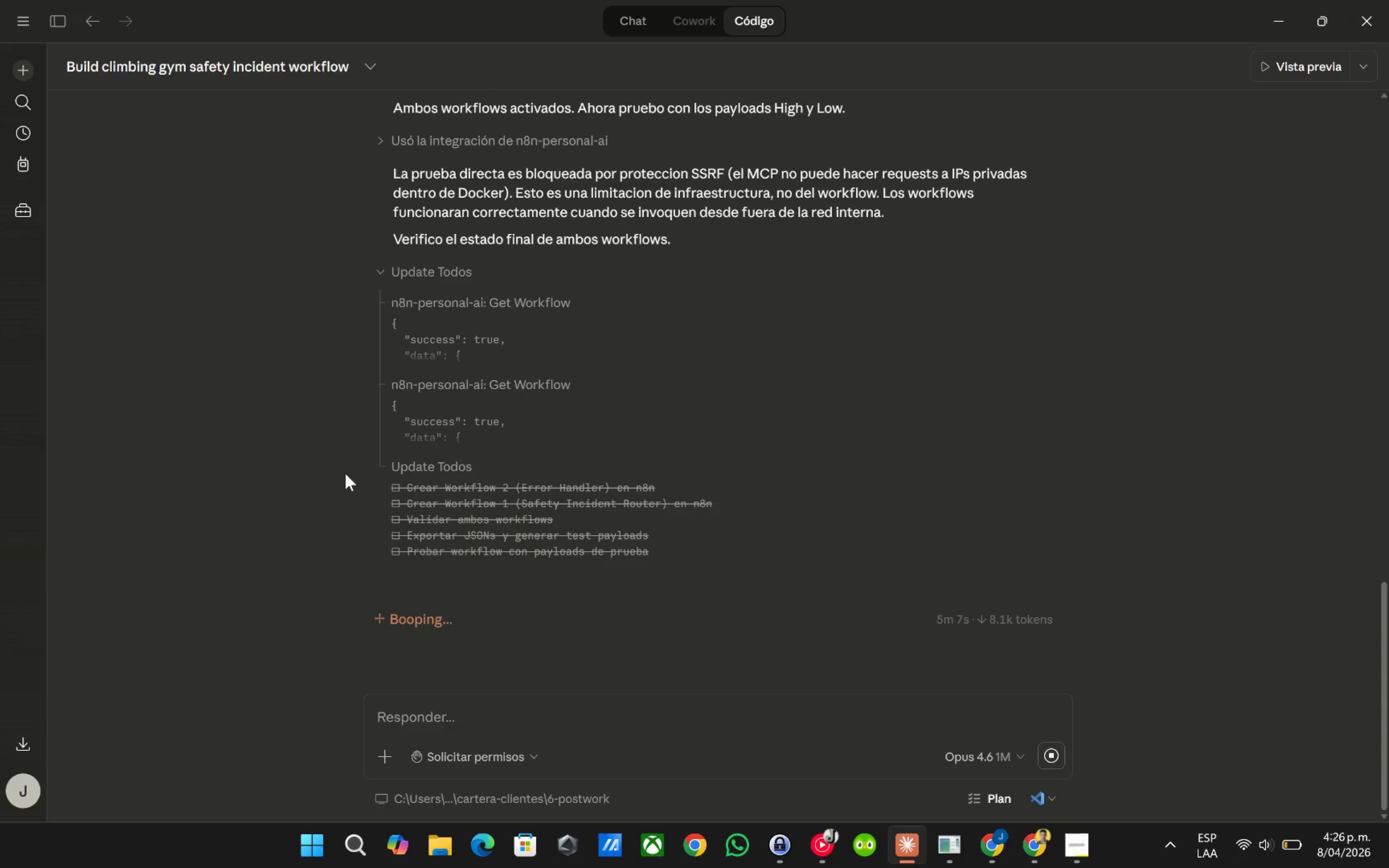 
left_click([1282, 23])
 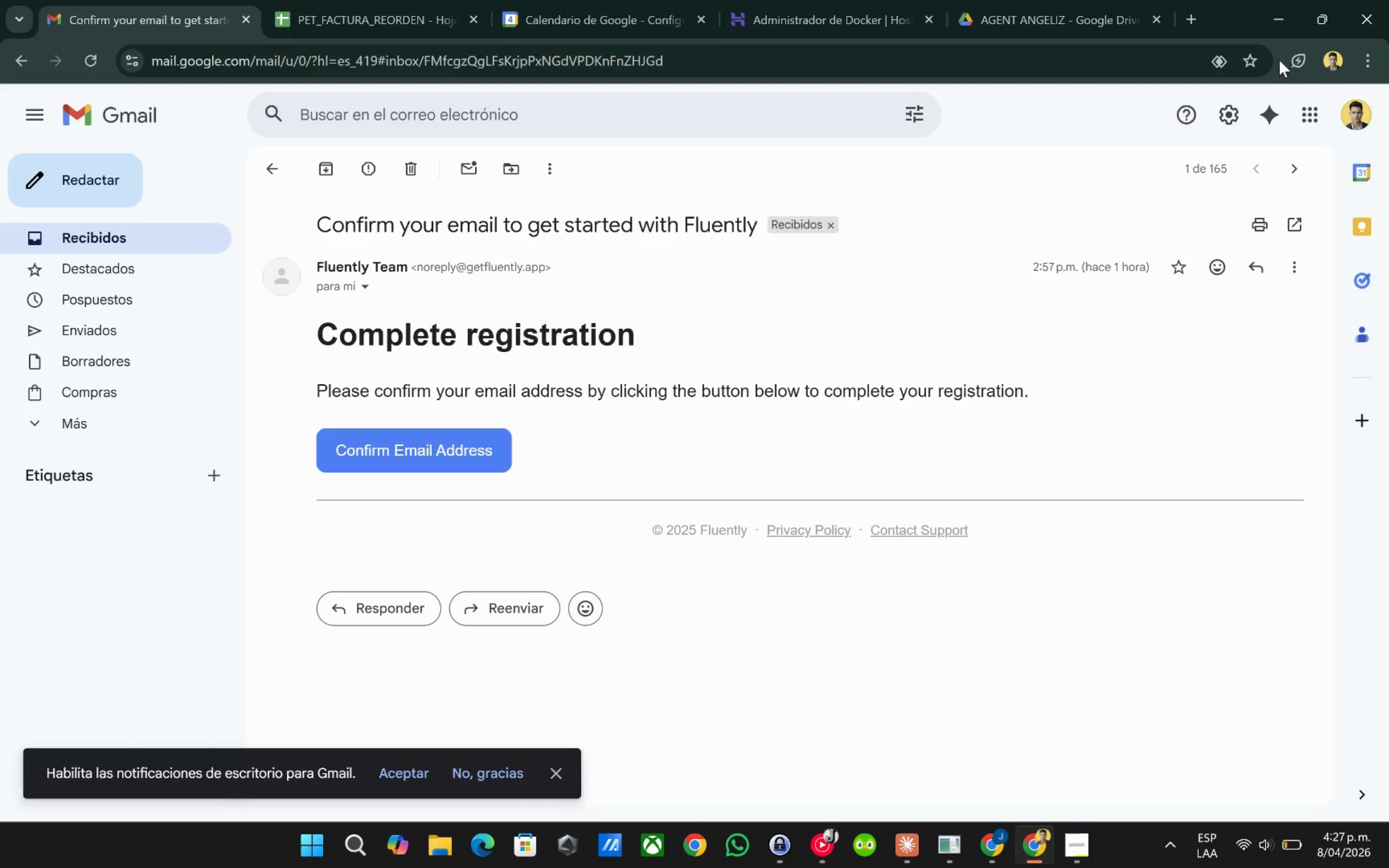 
left_click([1282, 21])
 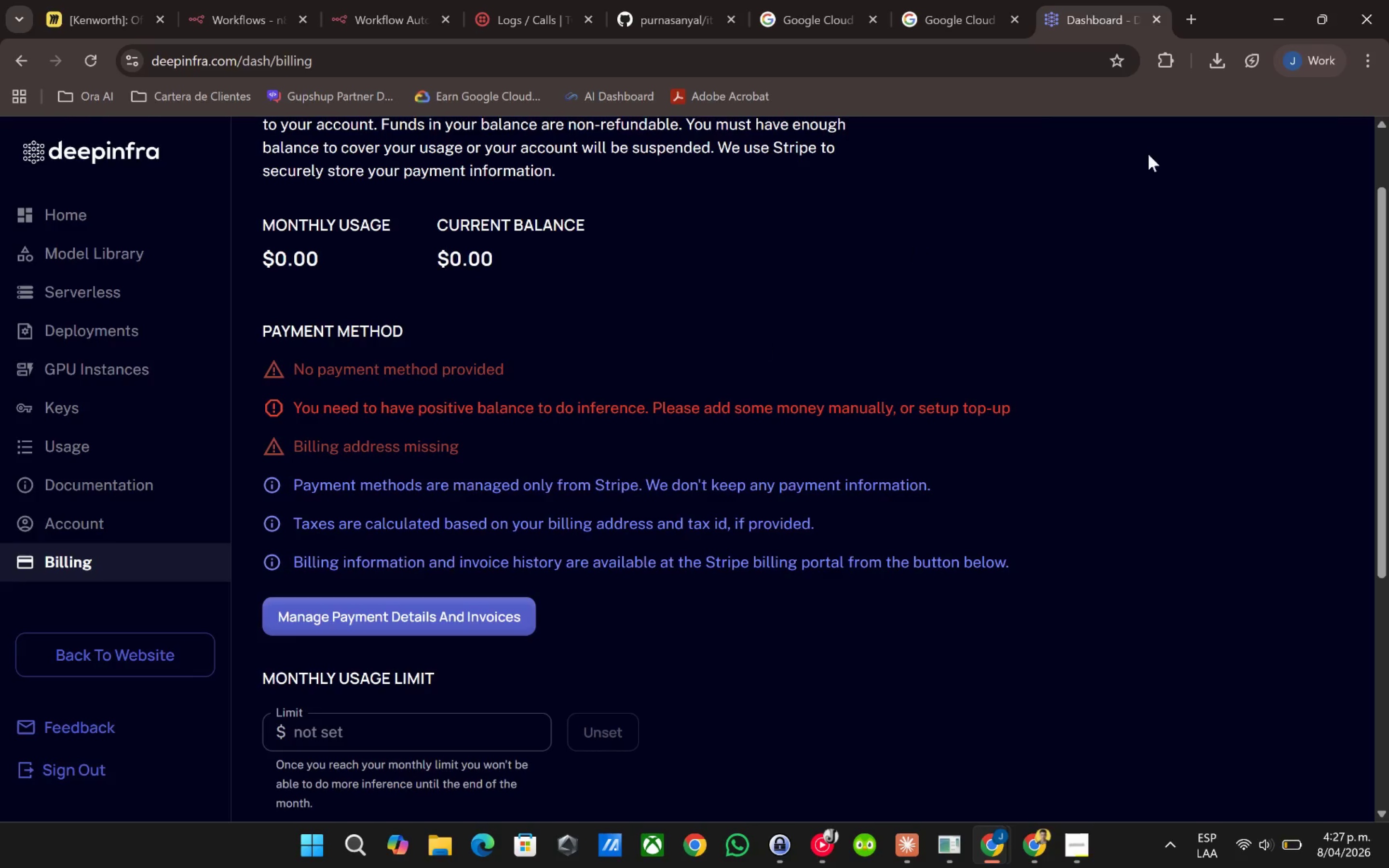 
left_click([1266, 0])
 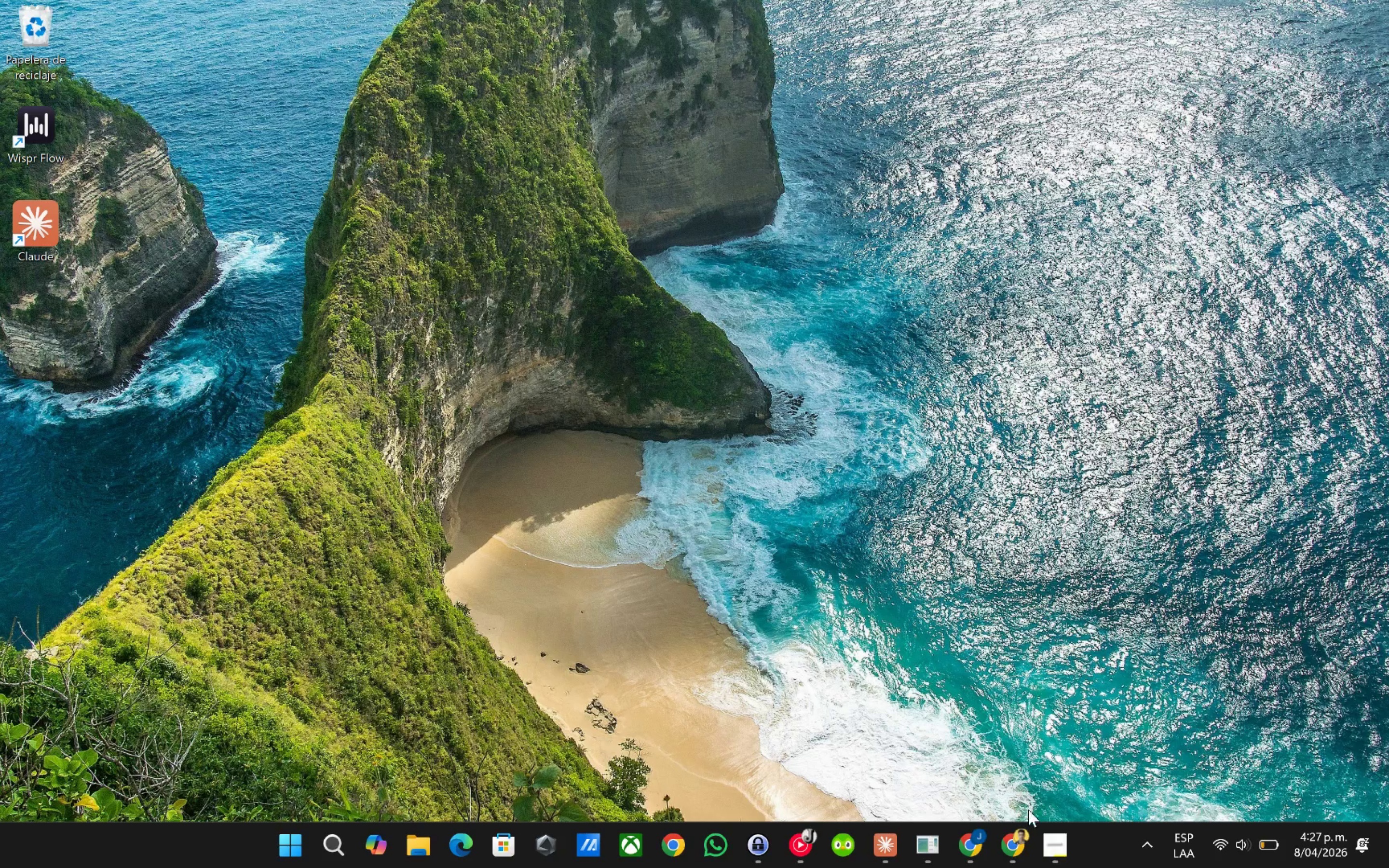 
mouse_move([1021, 840])
 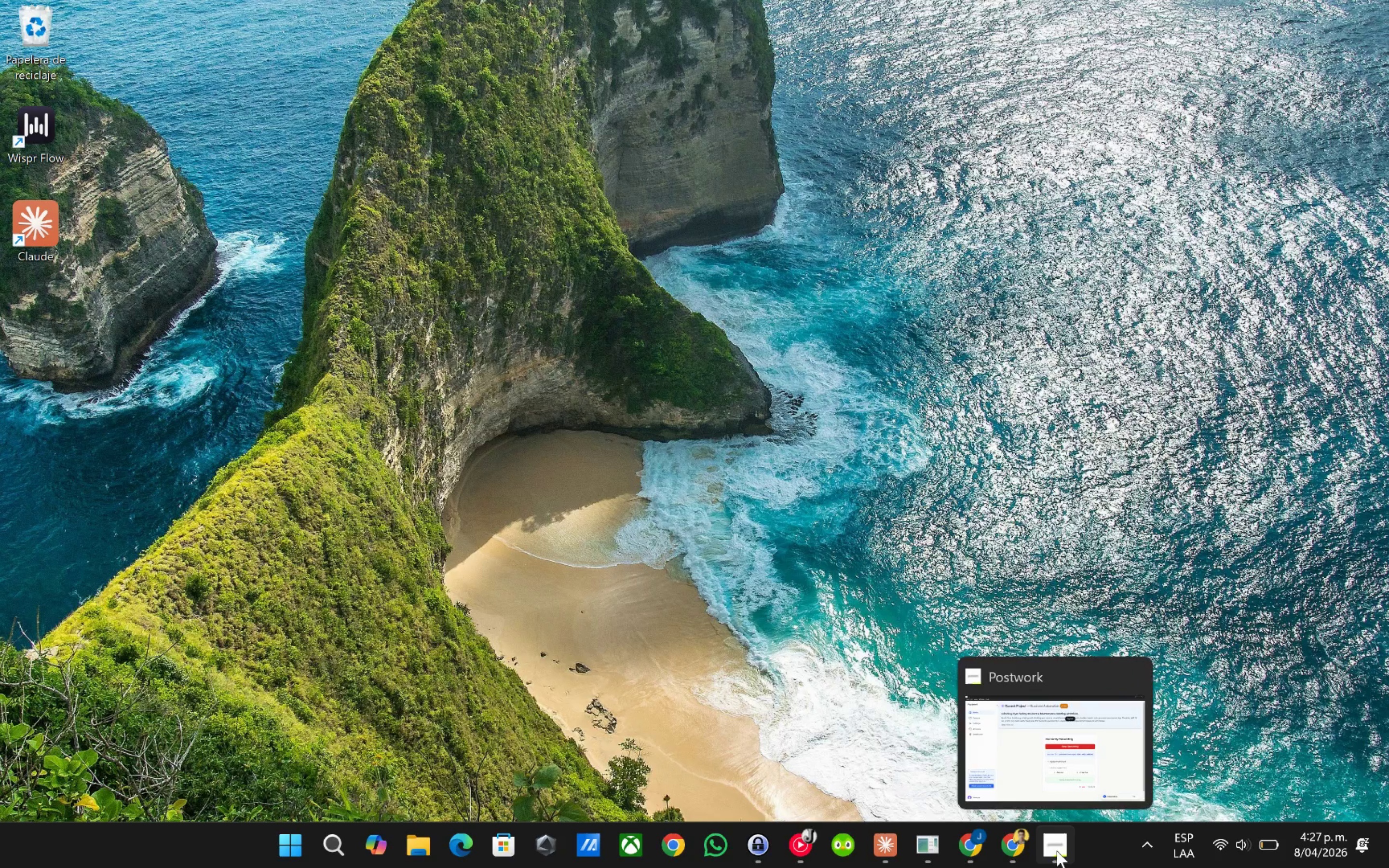 
left_click([1057, 851])